 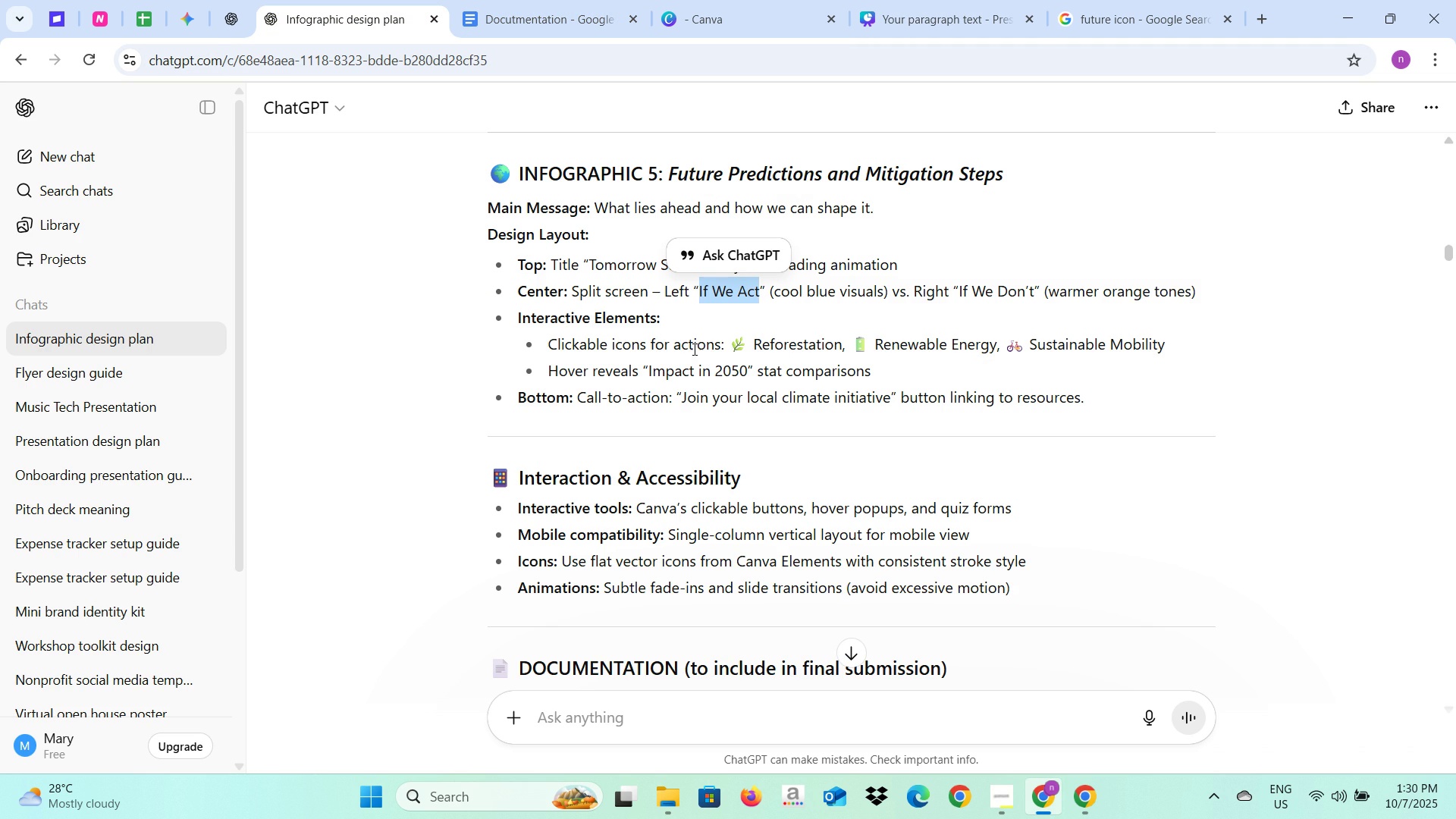 
left_click([1097, 17])
 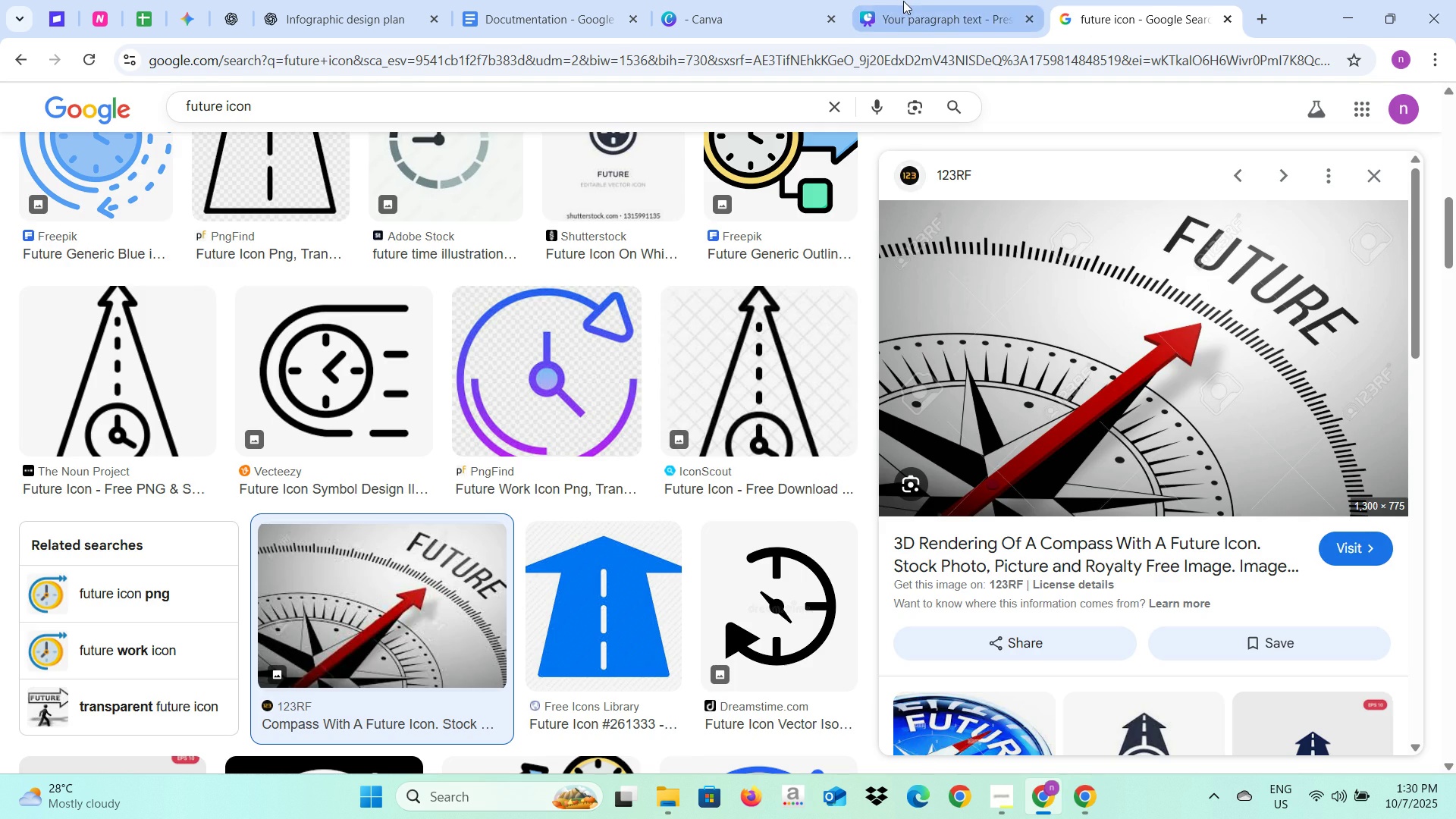 
left_click([904, 1])
 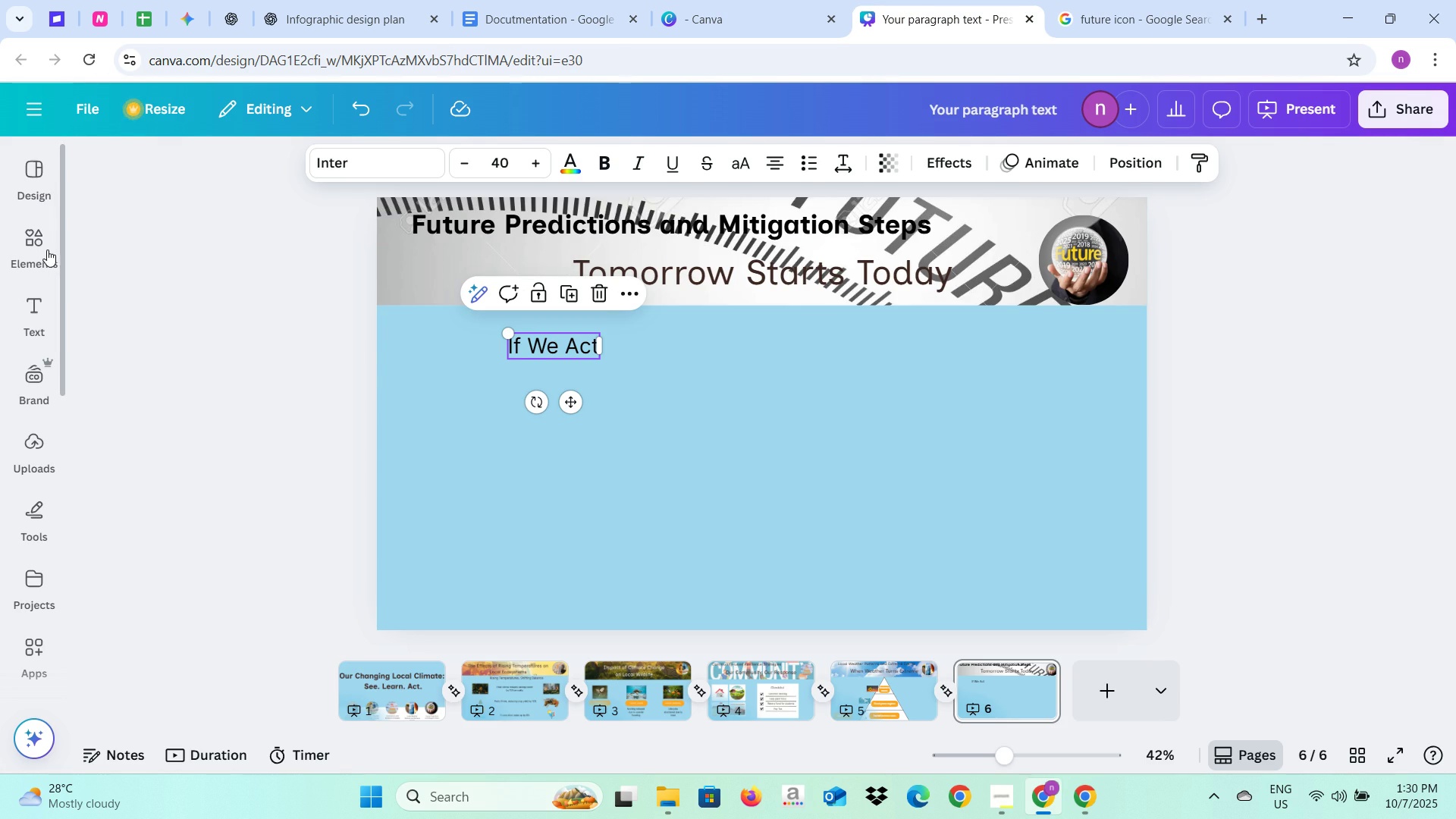 
left_click([46, 249])
 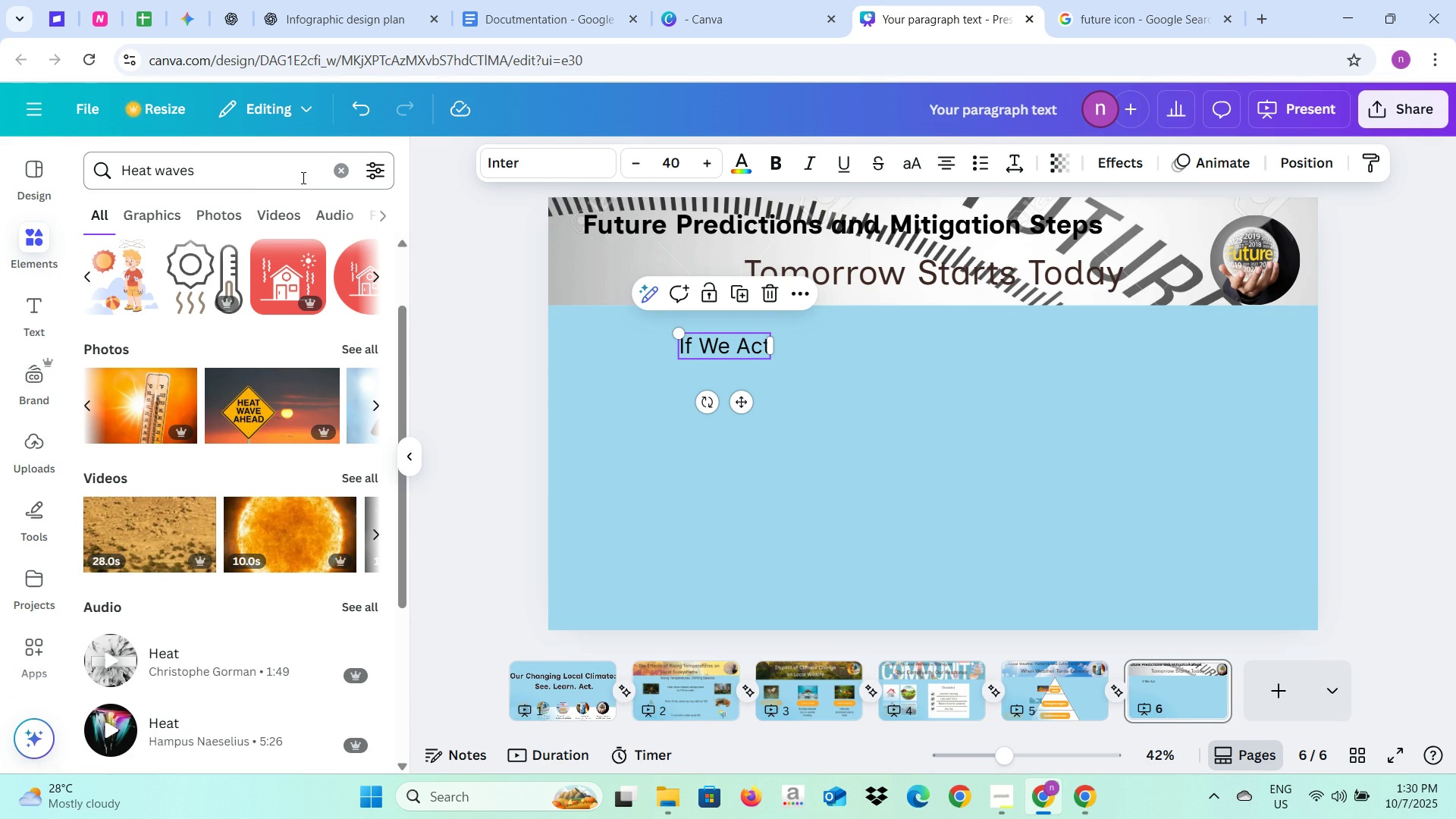 
left_click([344, 177])
 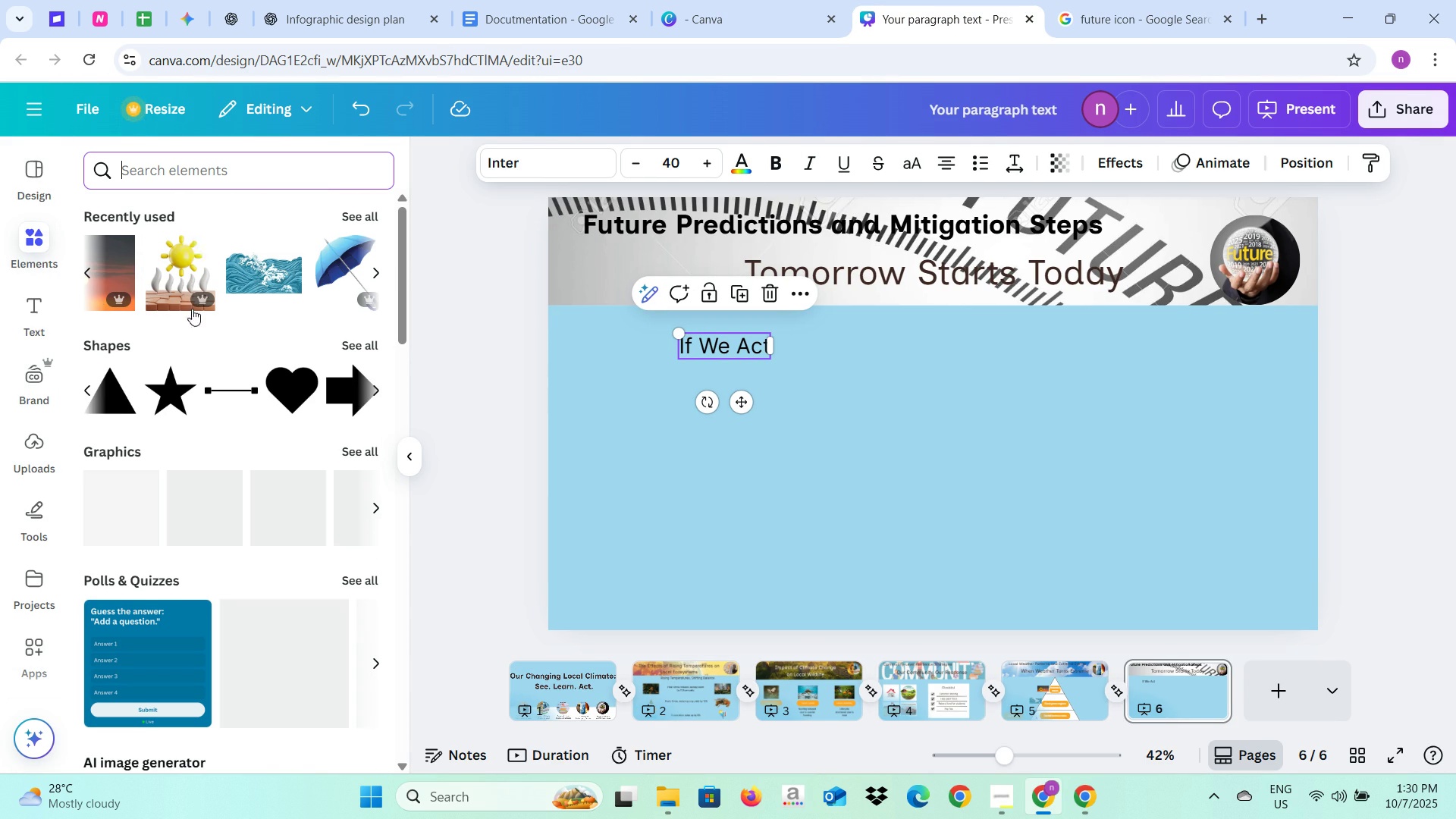 
scroll: coordinate [192, 344], scroll_direction: up, amount: 2.0
 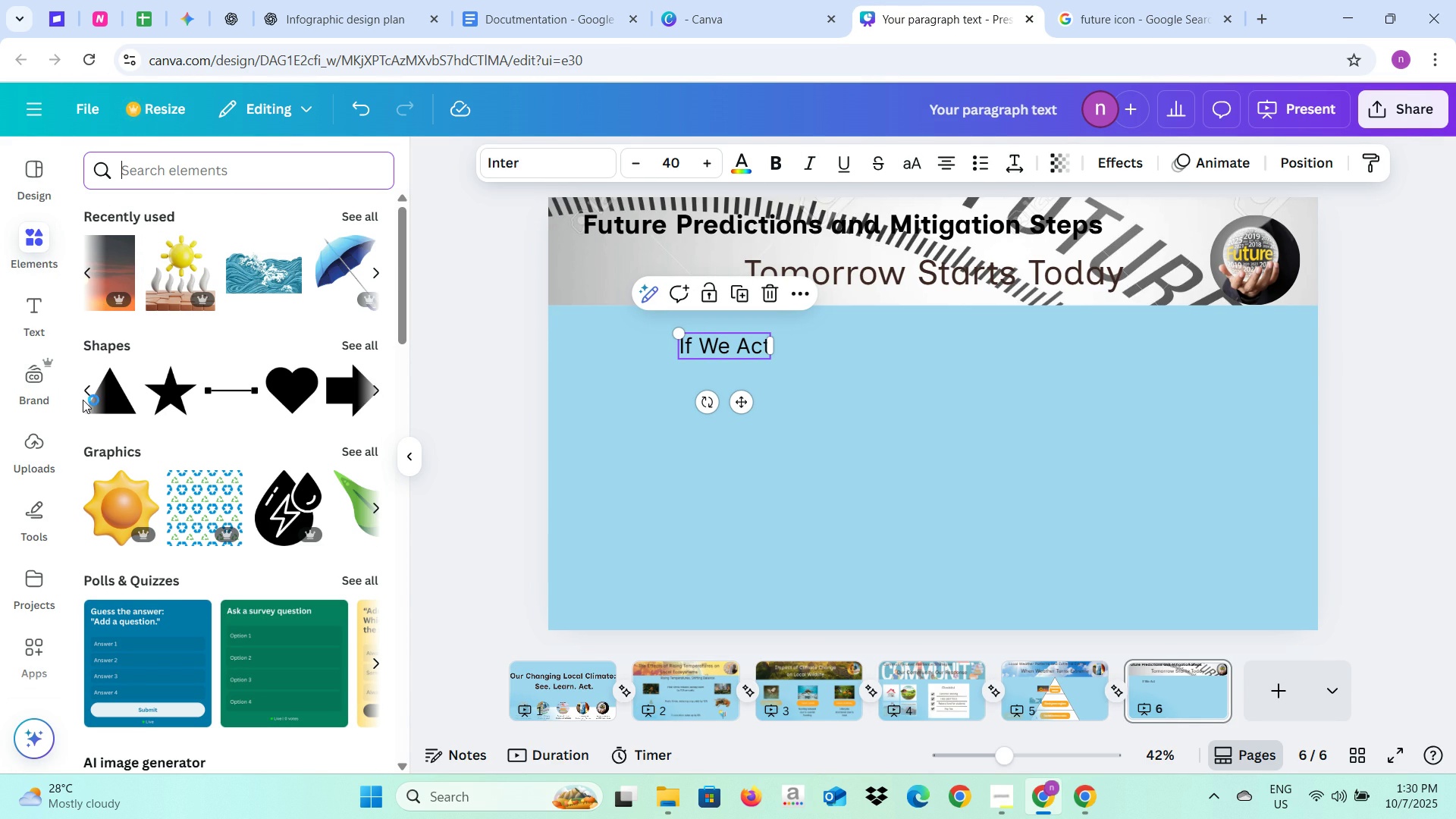 
left_click([82, 398])
 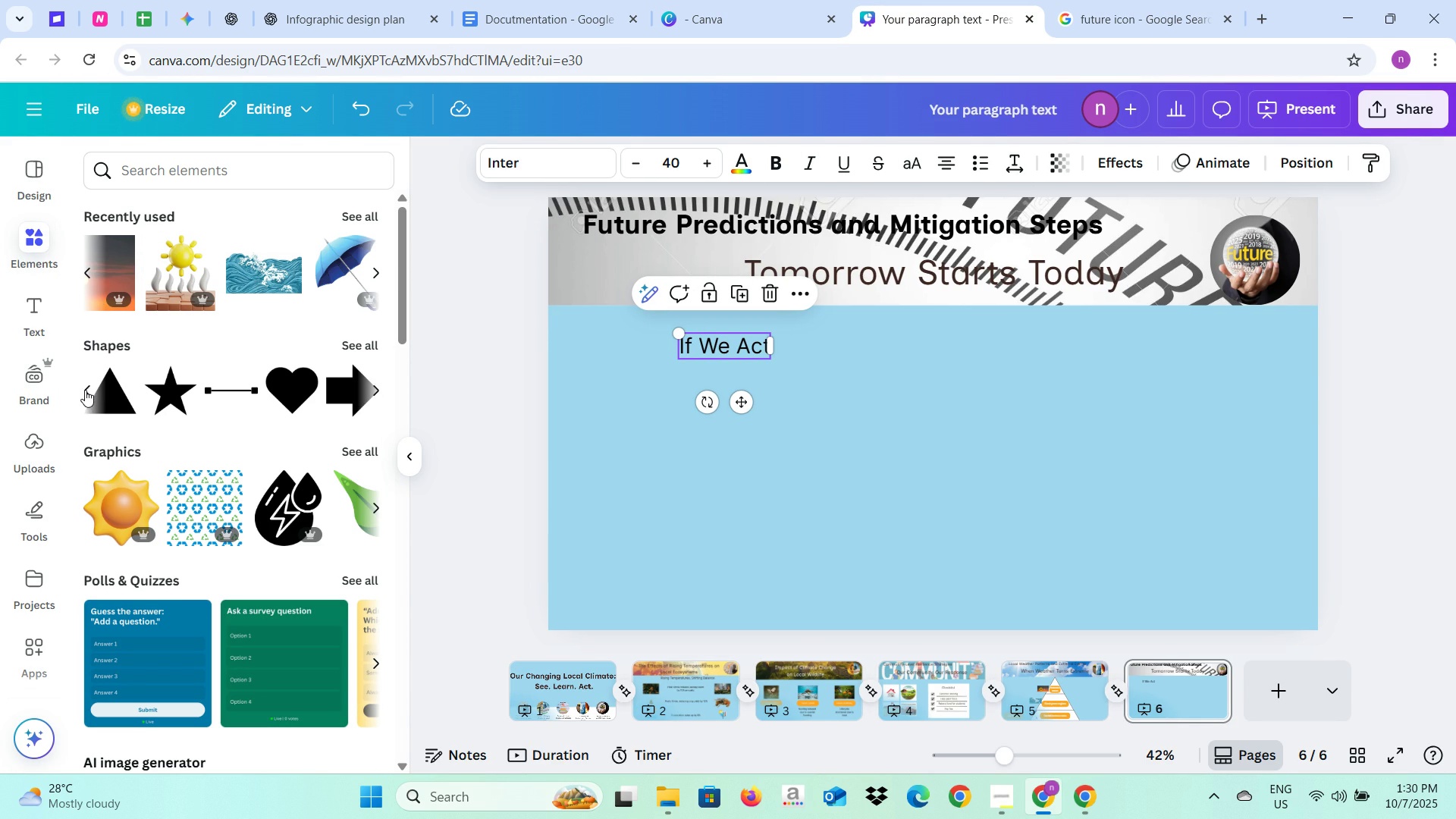 
left_click([85, 390])
 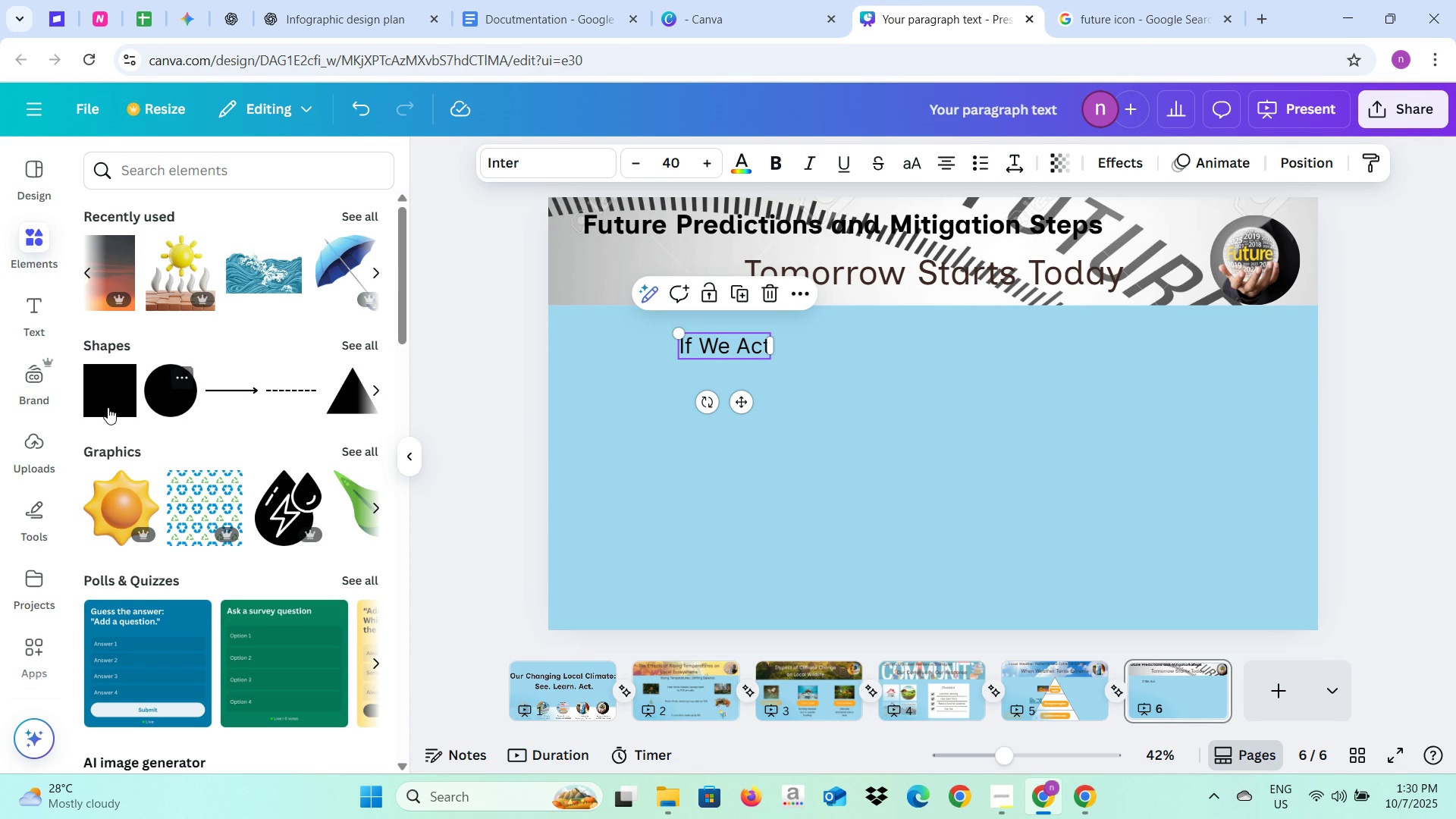 
left_click([108, 407])